 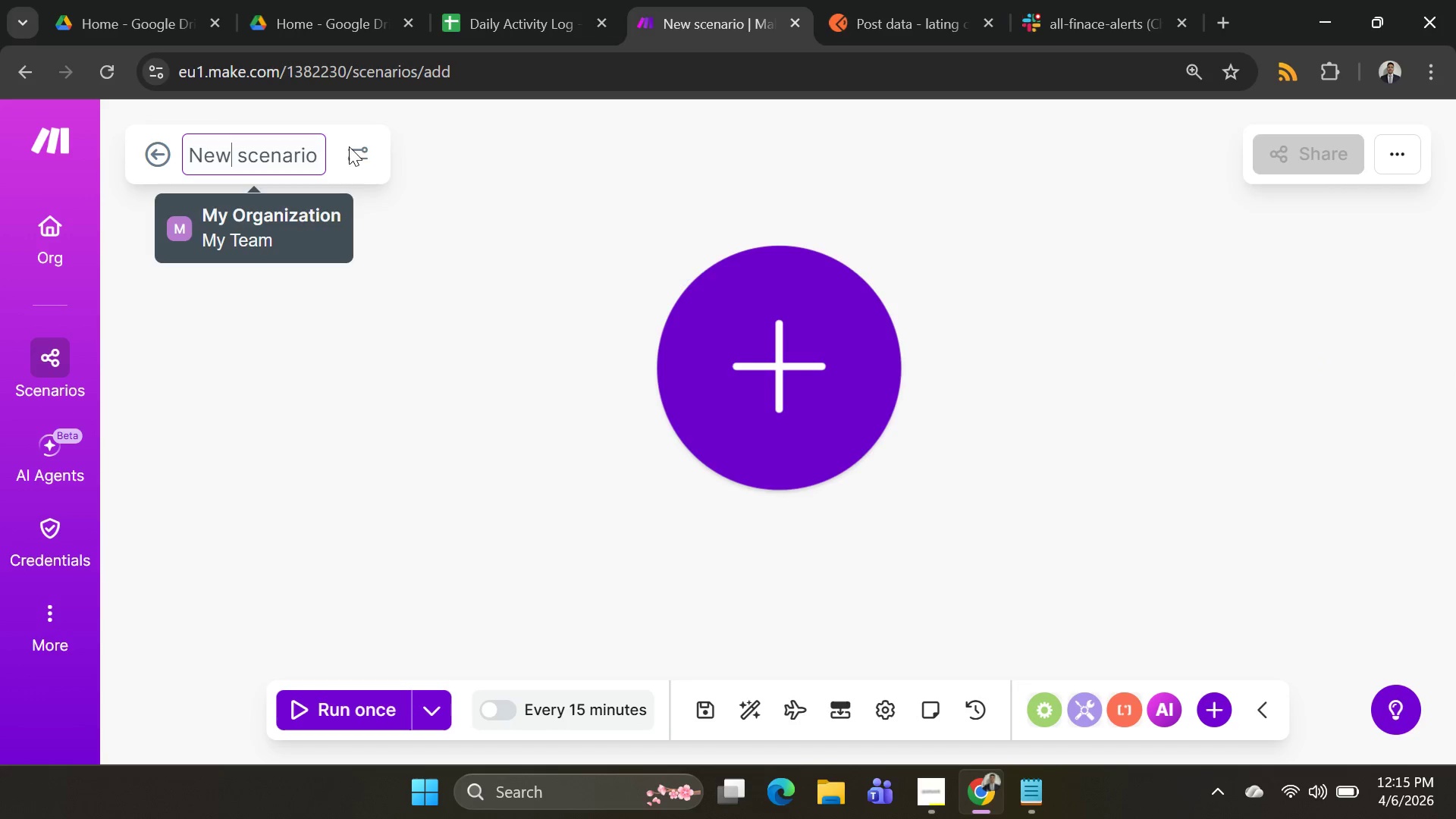 
key(Control+ControlLeft)
 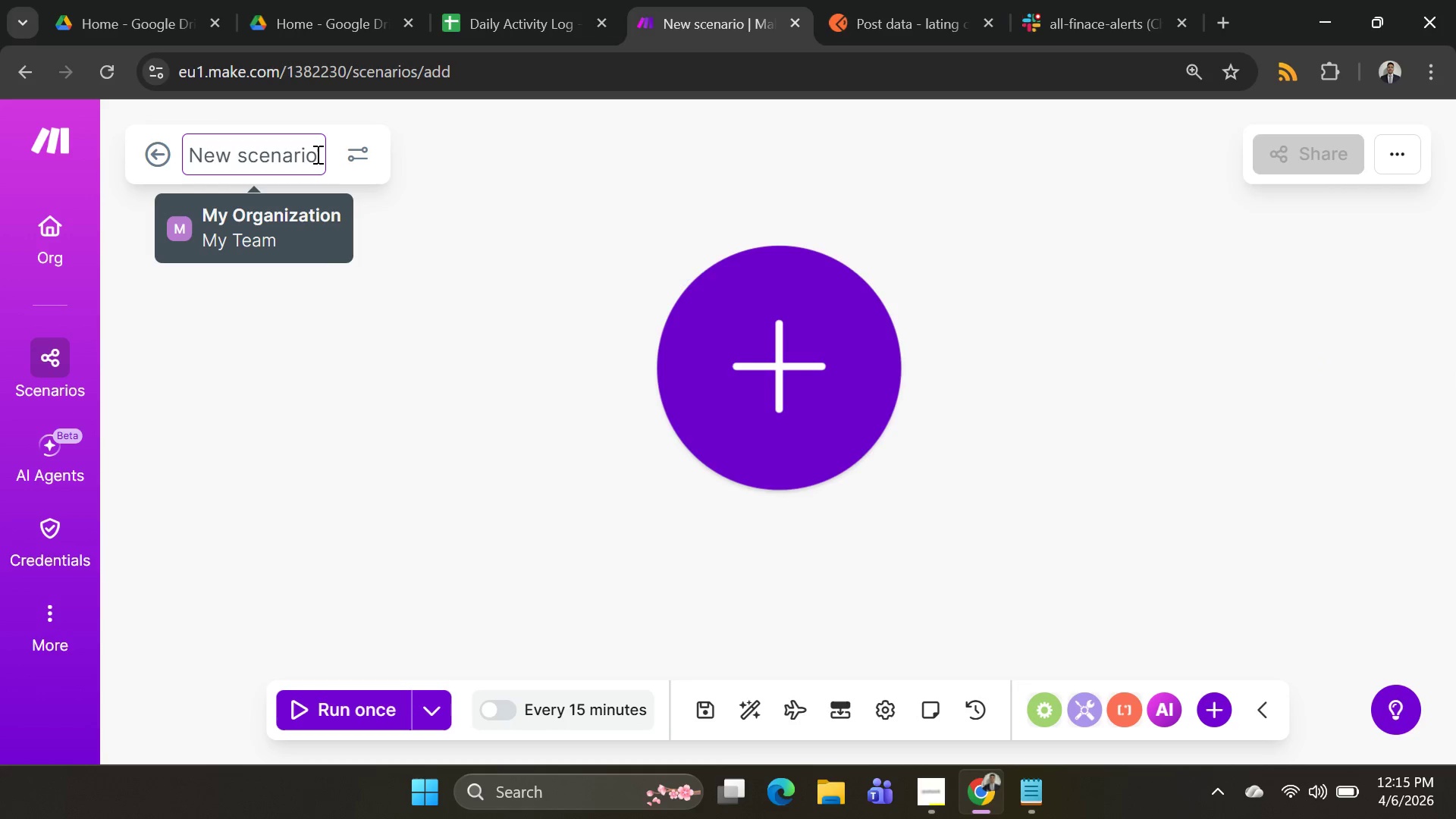 
key(Control+A)
 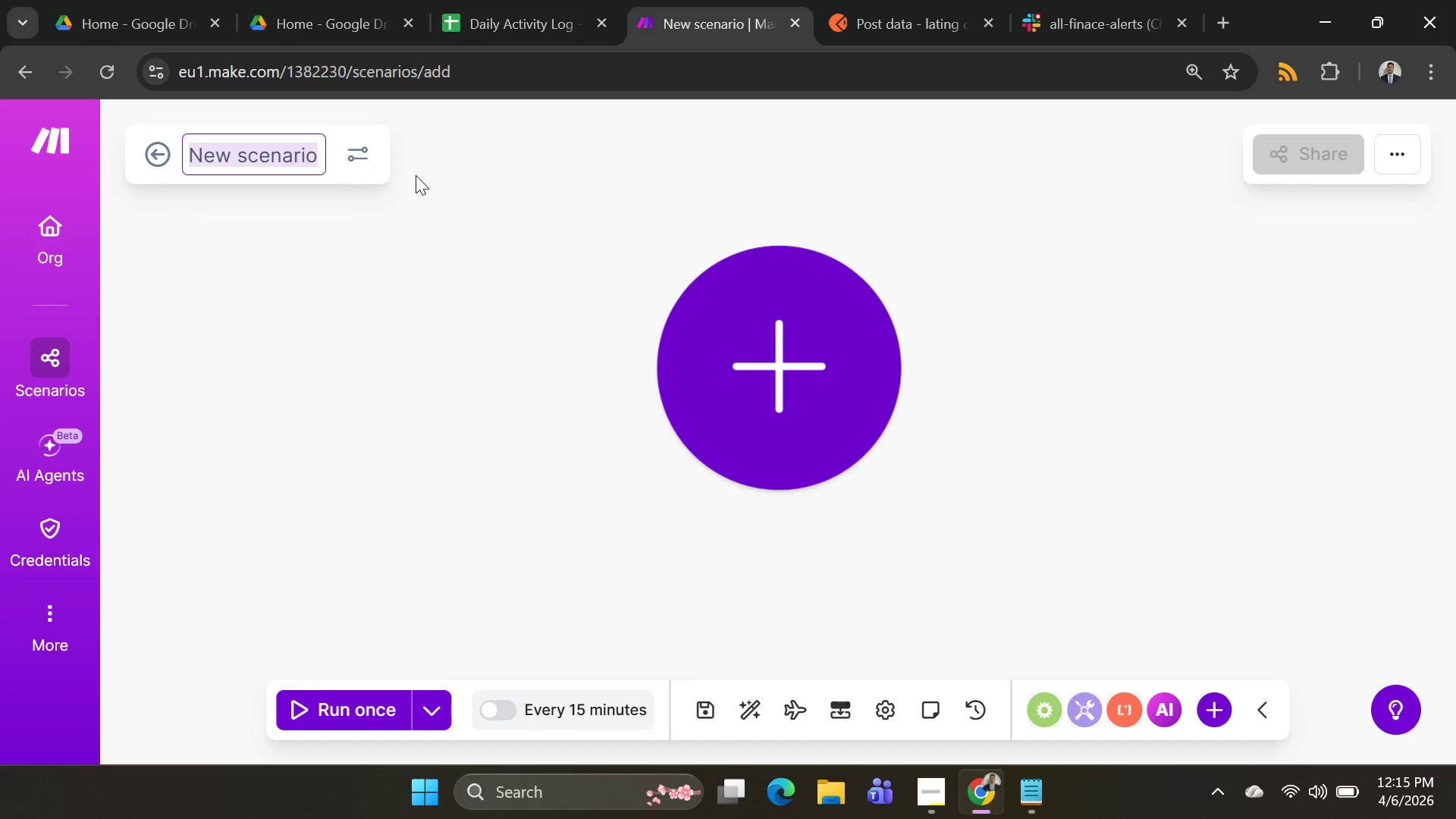 
key(Backspace)
type(webhoos)
 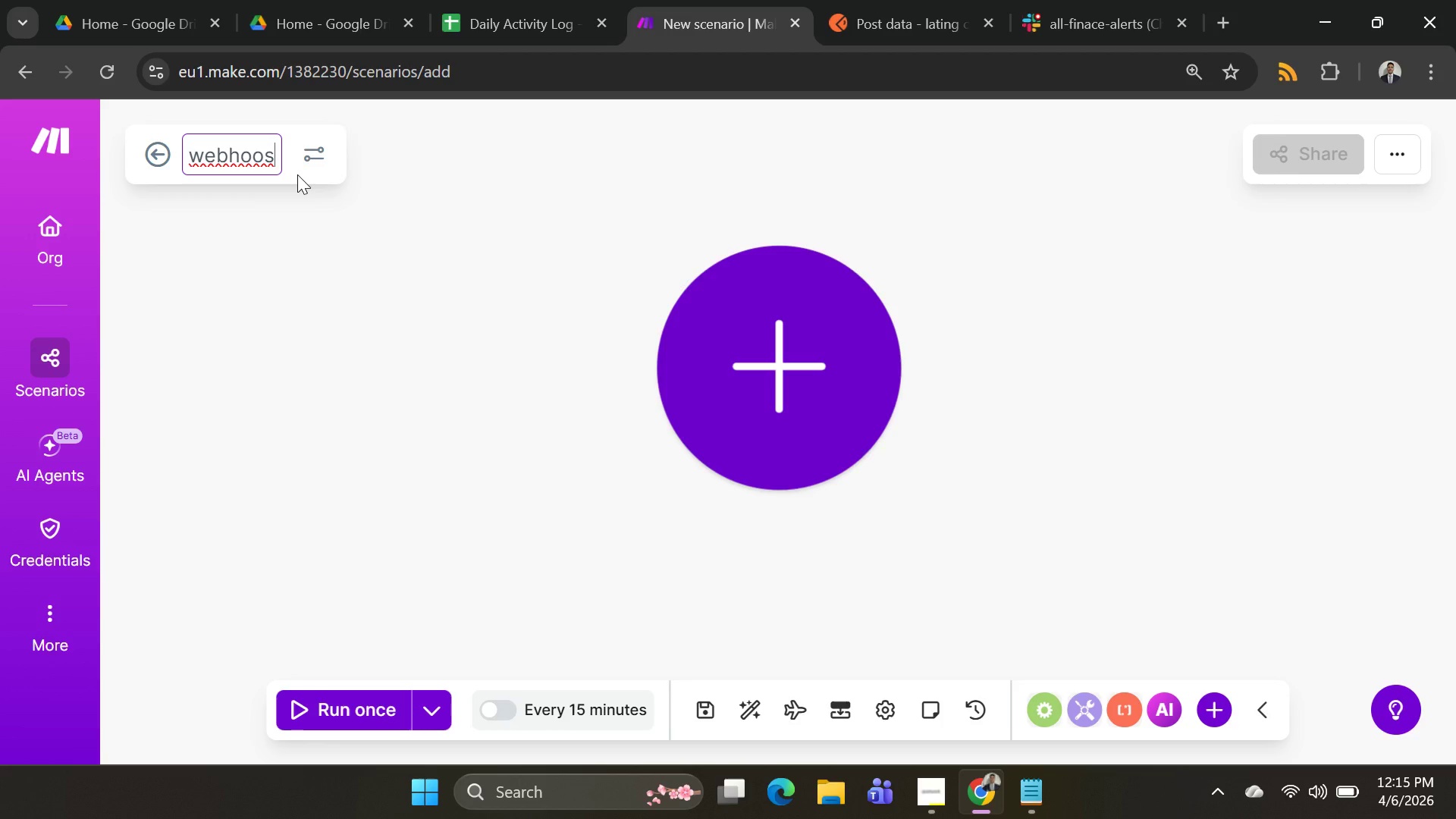 
key(Control+ControlLeft)
 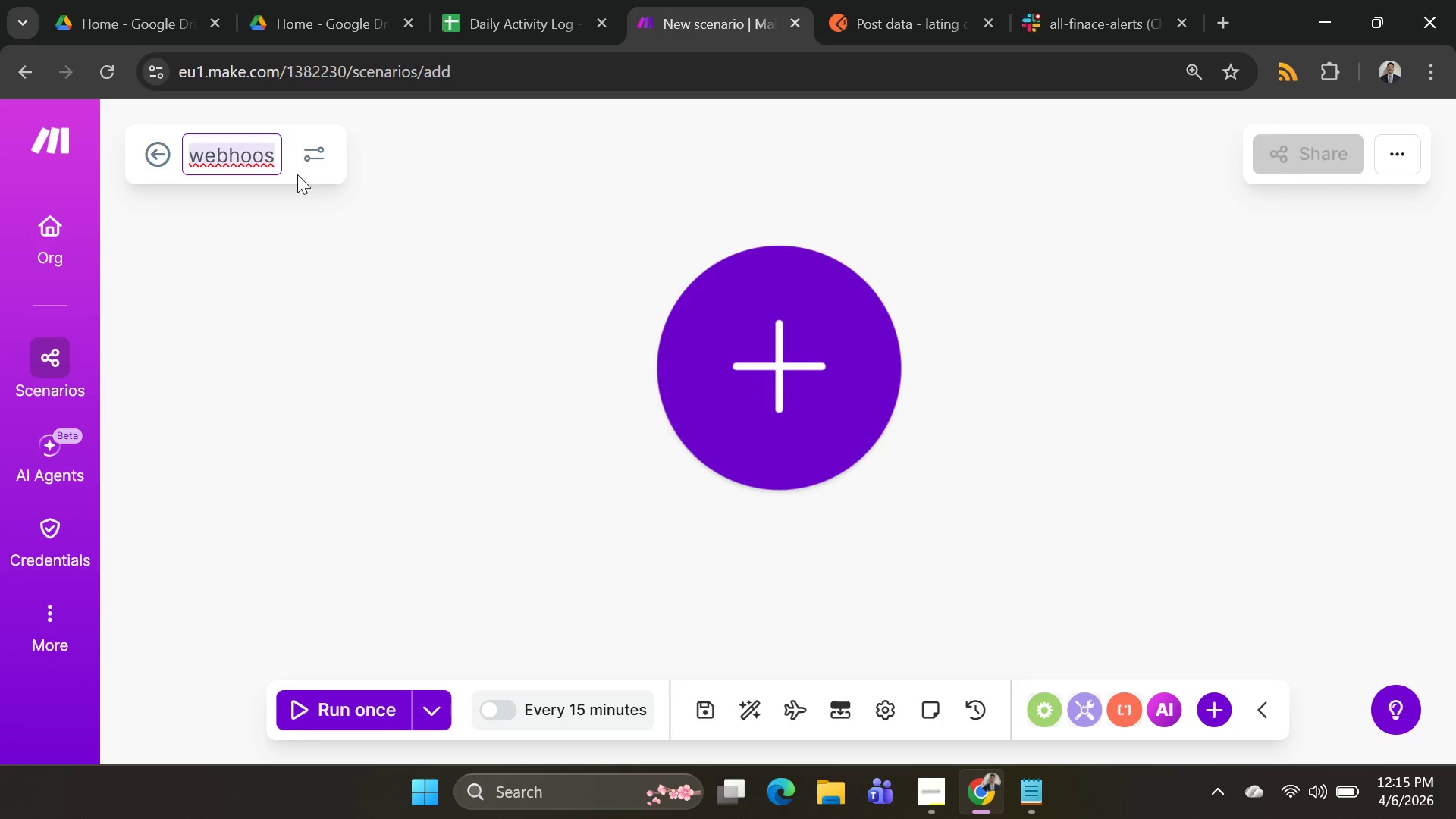 
key(Control+A)
 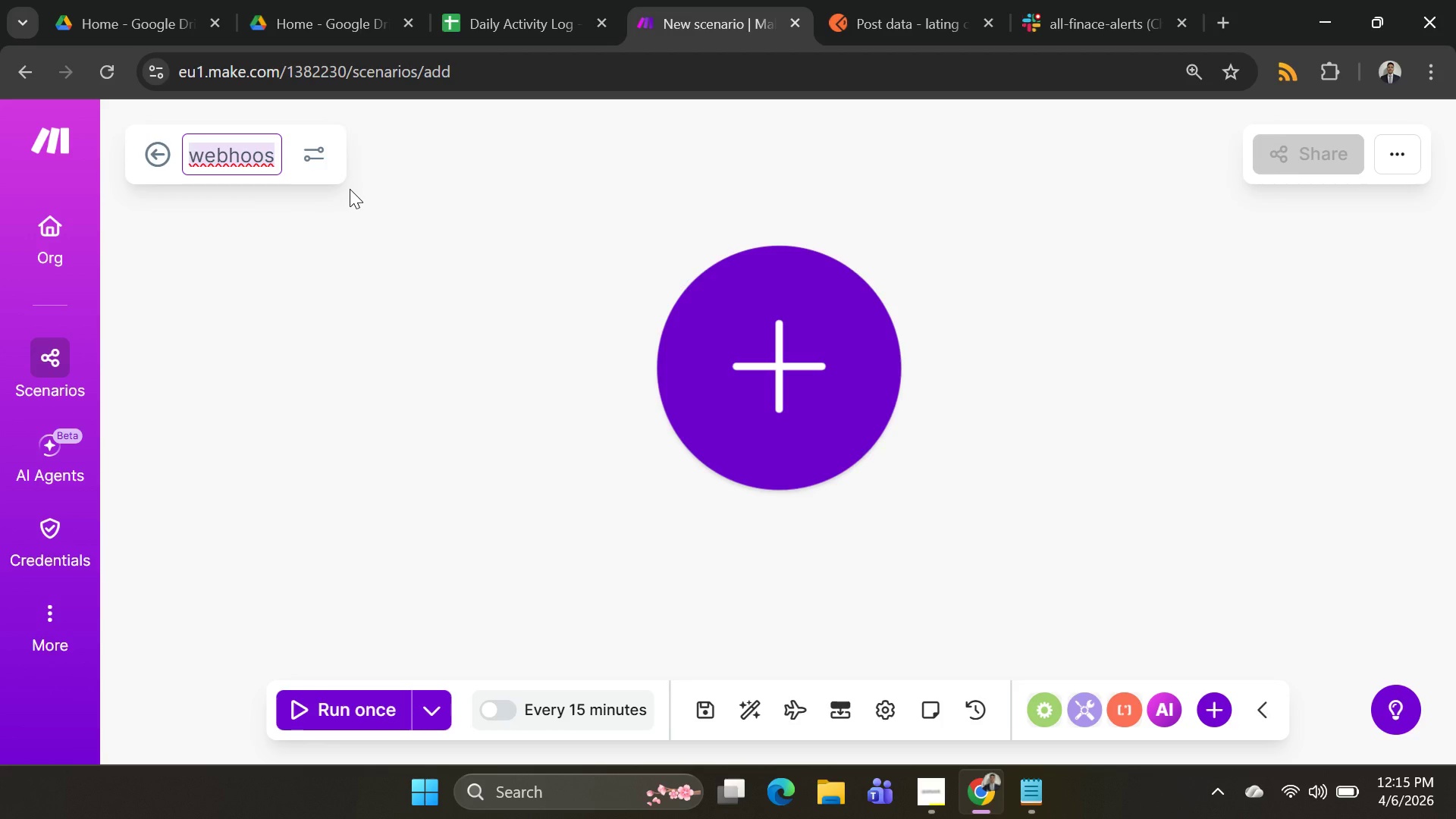 
key(Backspace)
 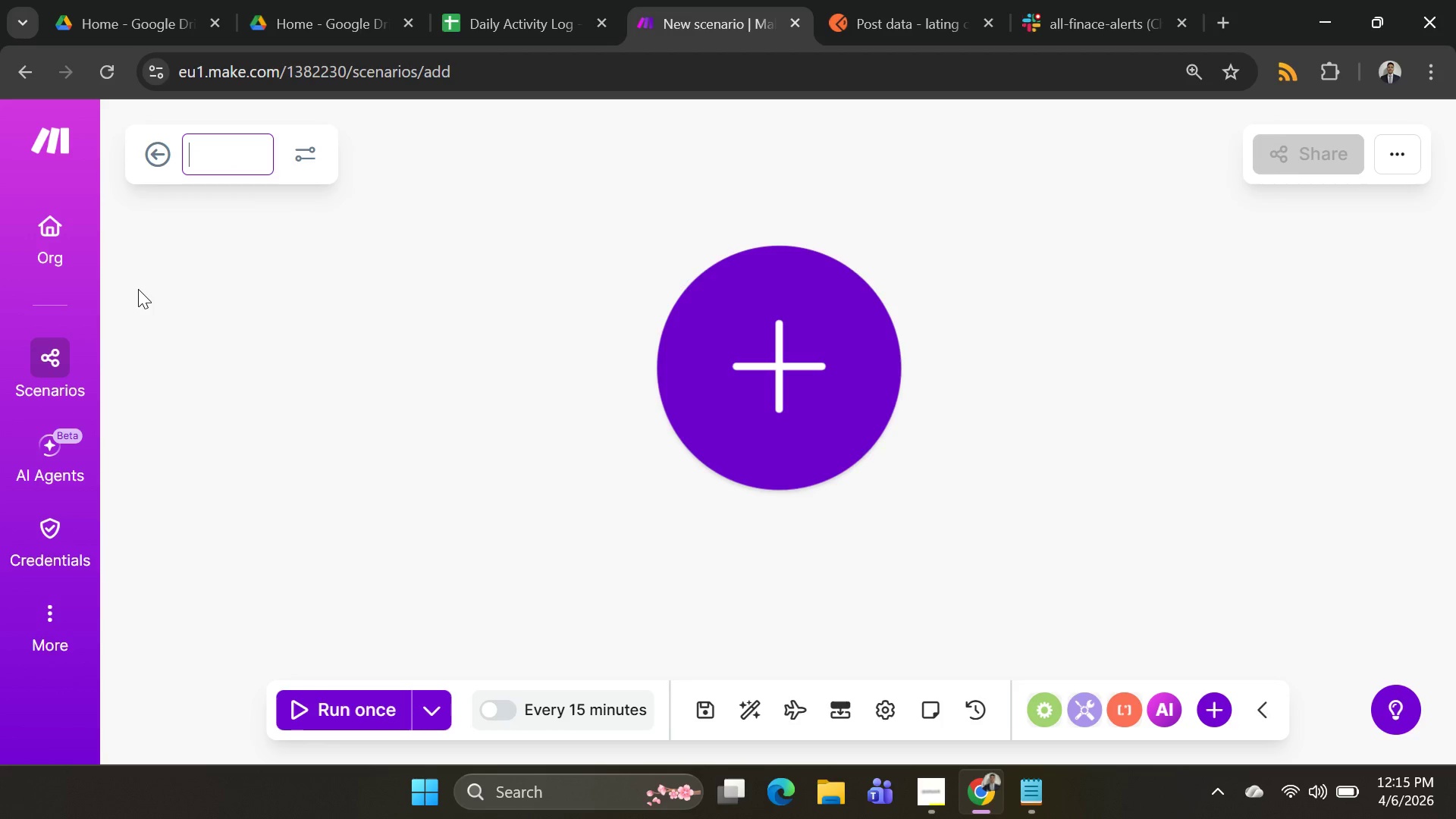 
key(Alt+AltLeft)
 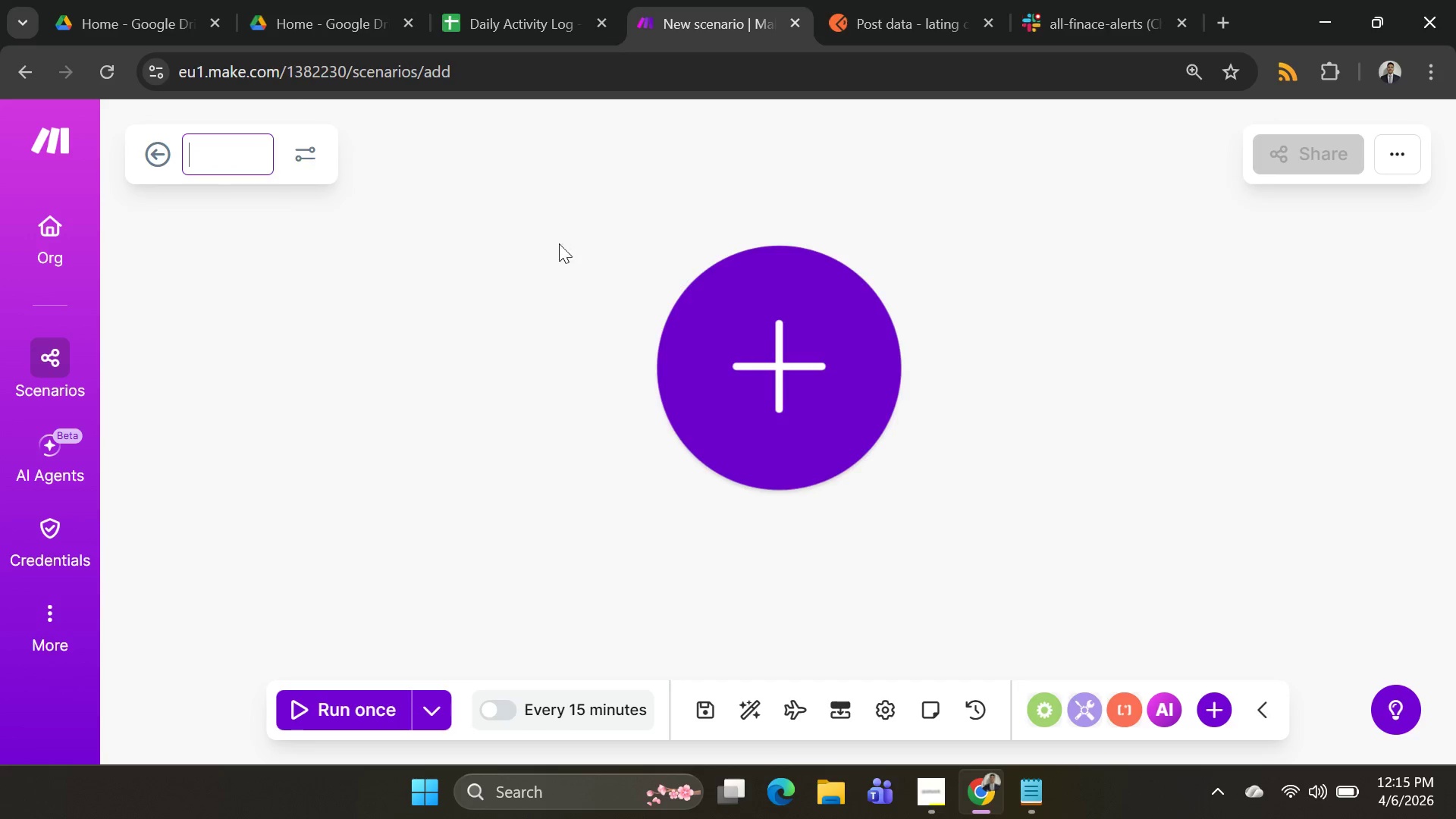 
key(Alt+Tab)